 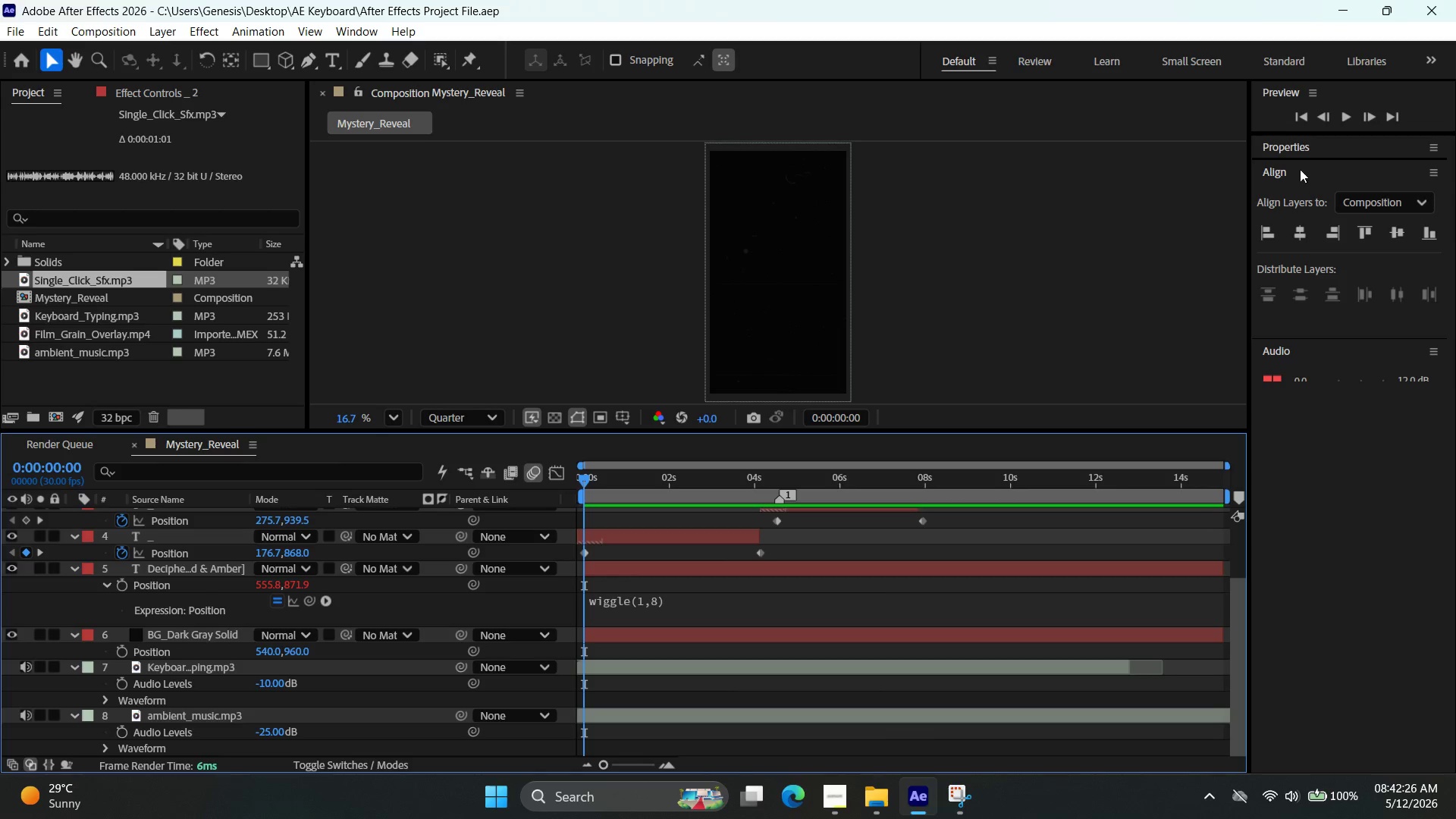 
left_click([1348, 115])
 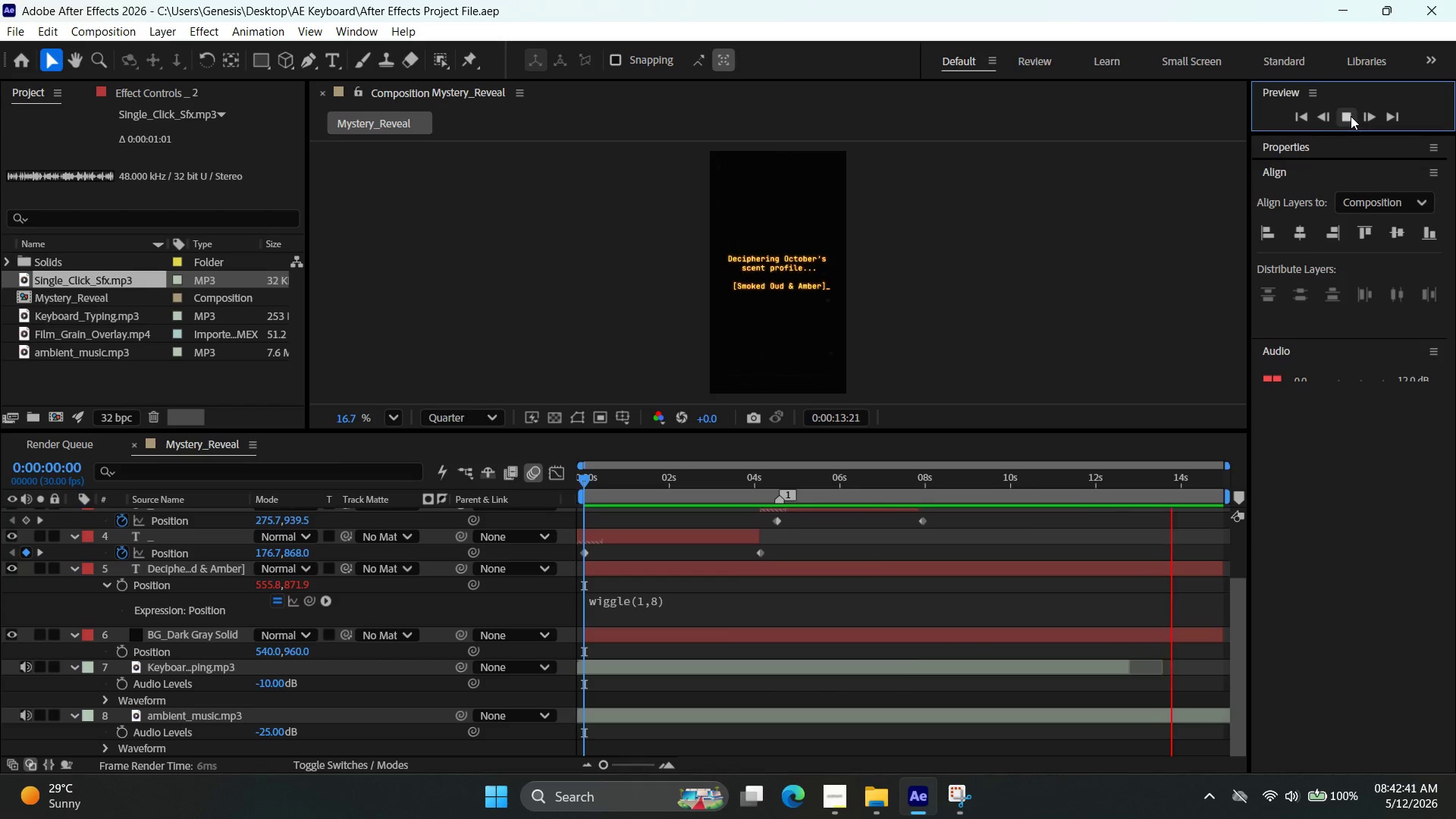 
wait(18.95)
 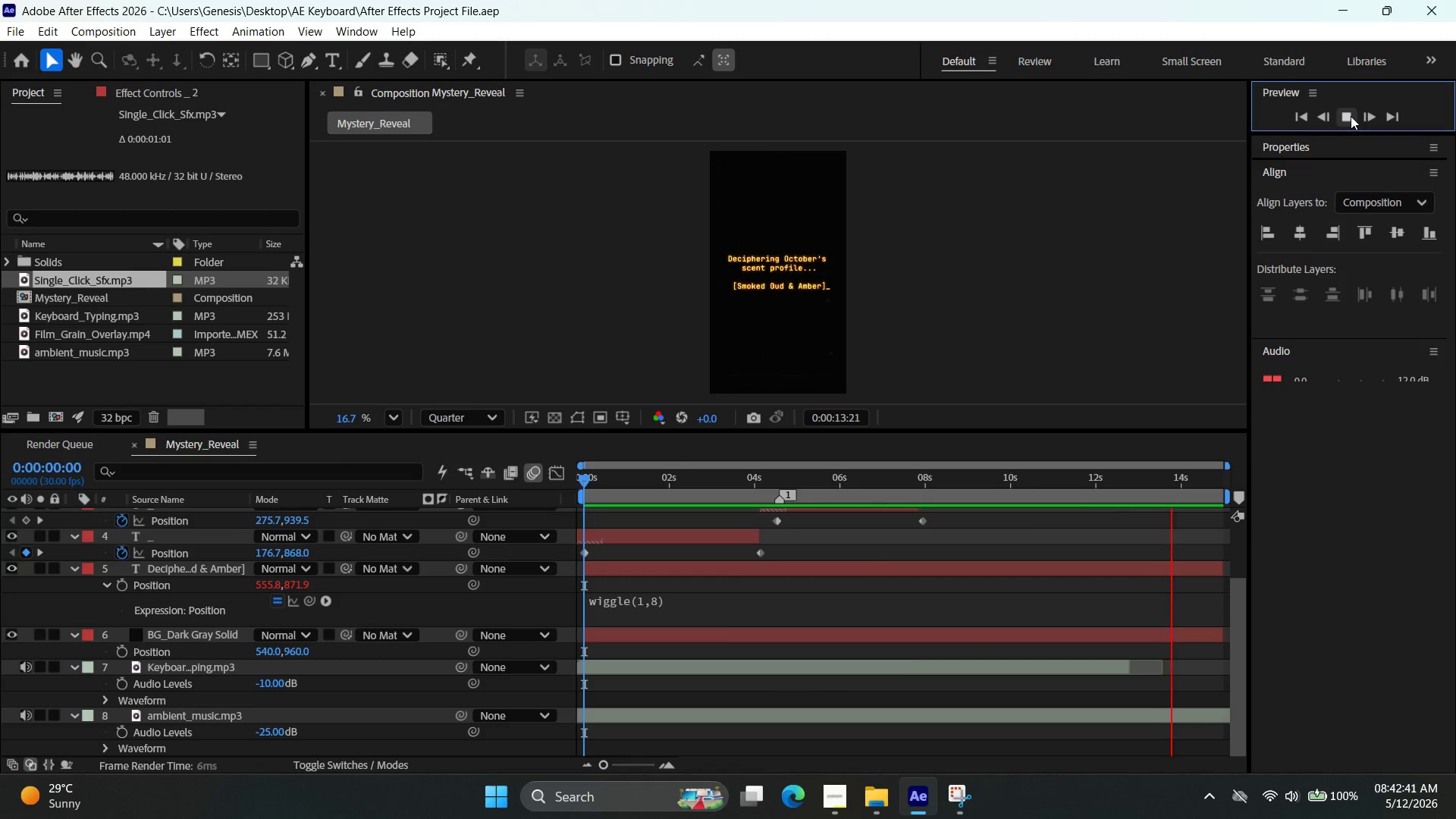 
left_click([1351, 116])
 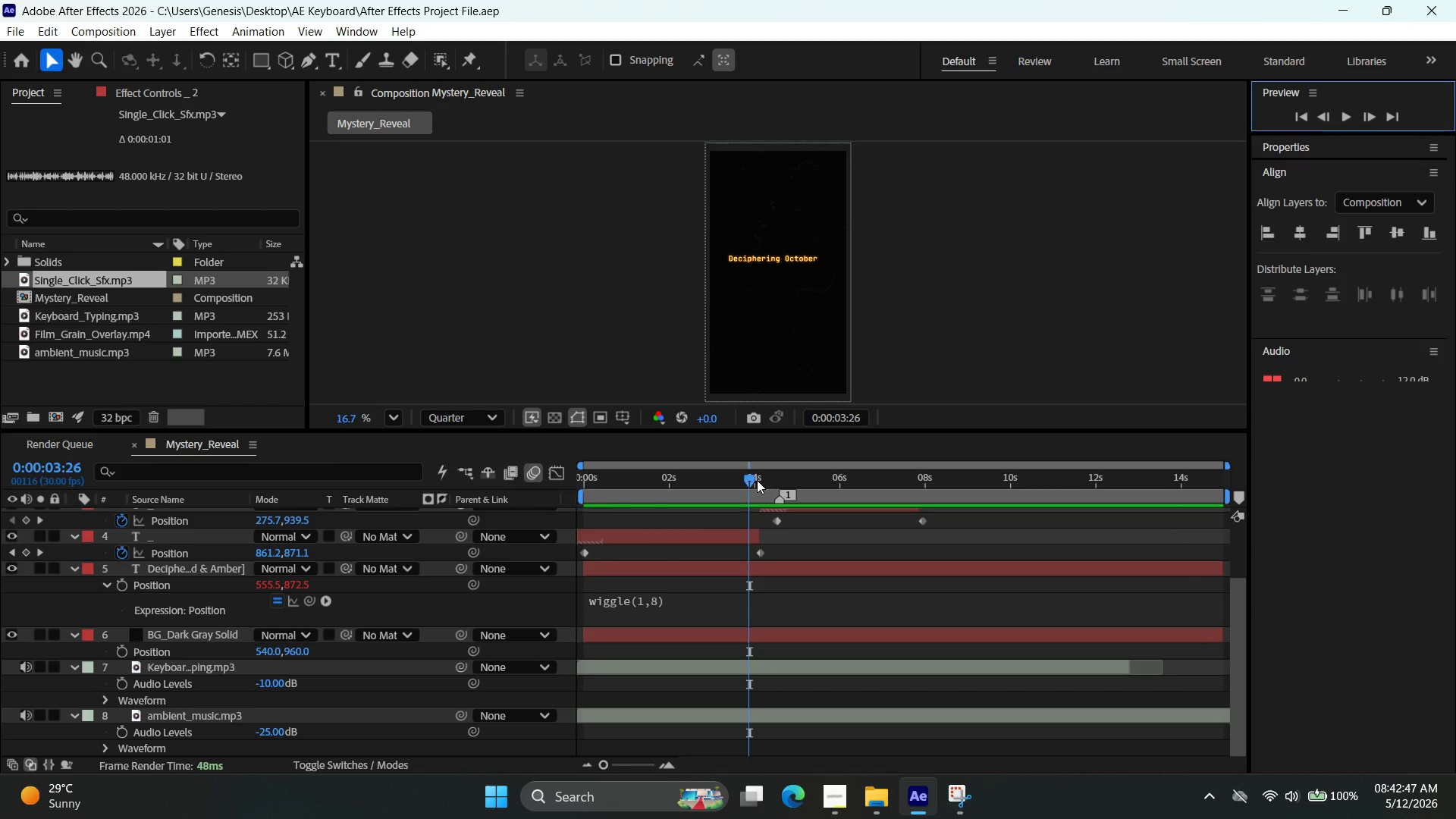 
left_click_drag(start_coordinate=[747, 480], to_coordinate=[1203, 525])
 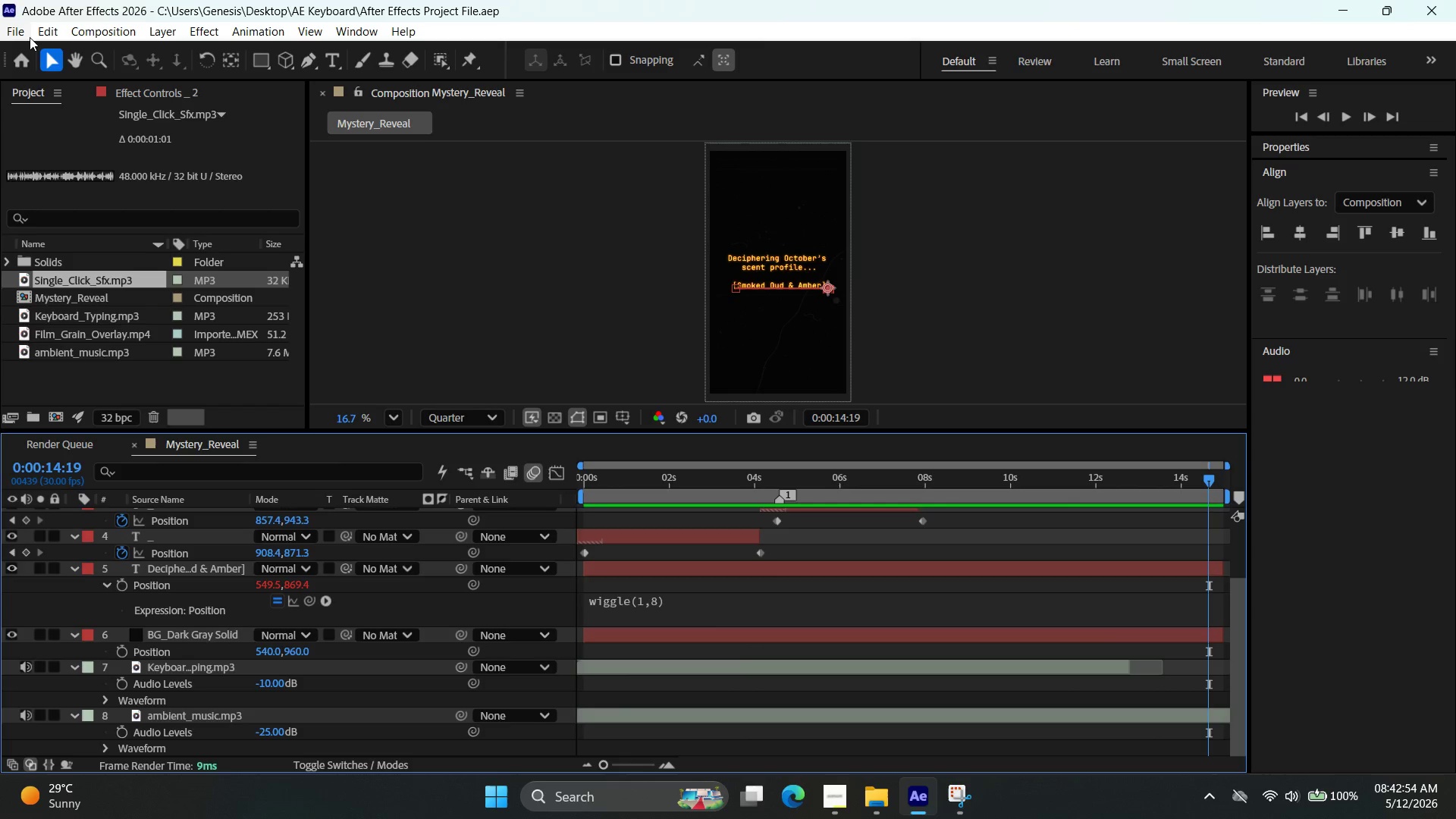 
left_click([15, 34])
 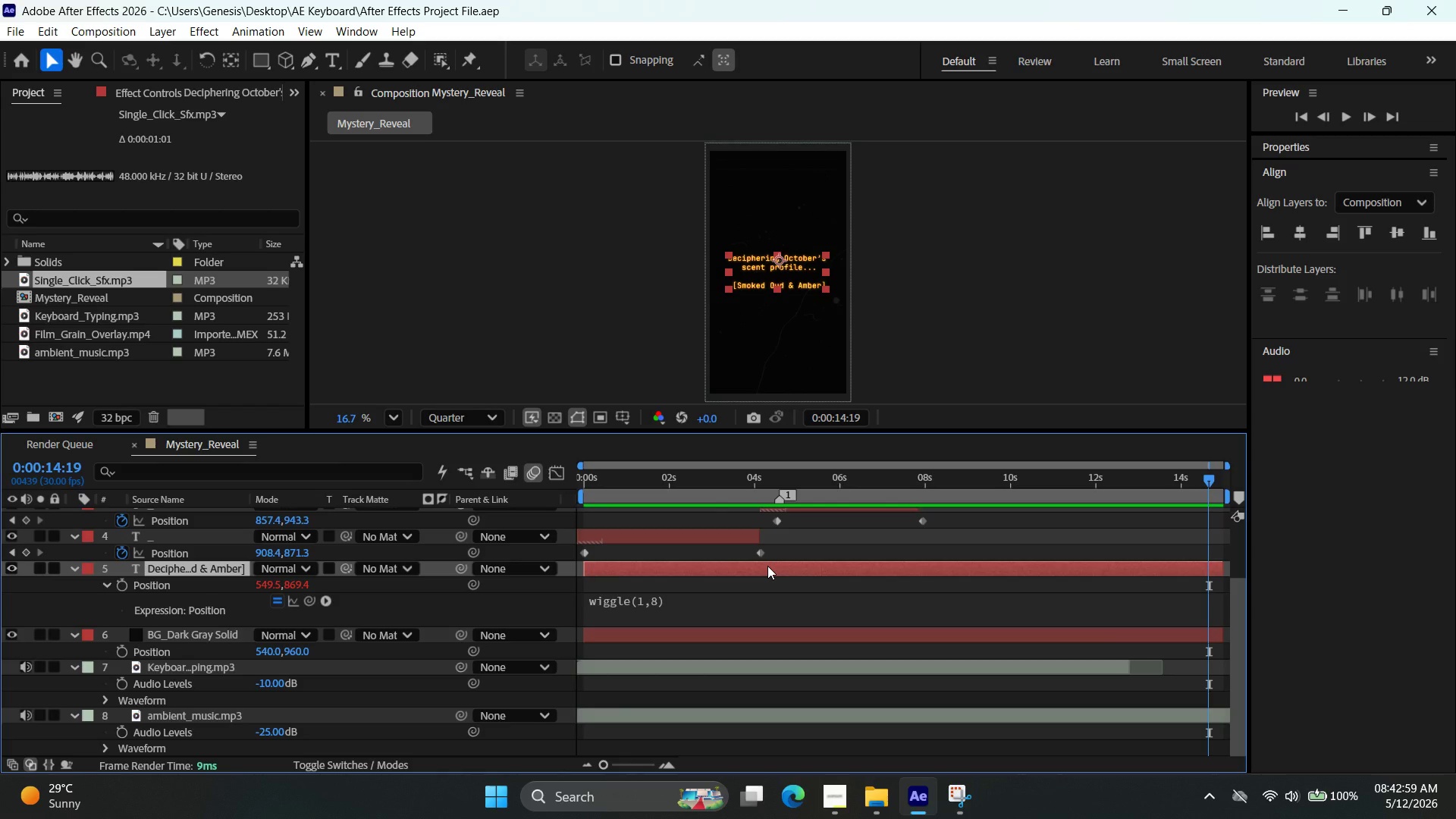 
wait(6.67)
 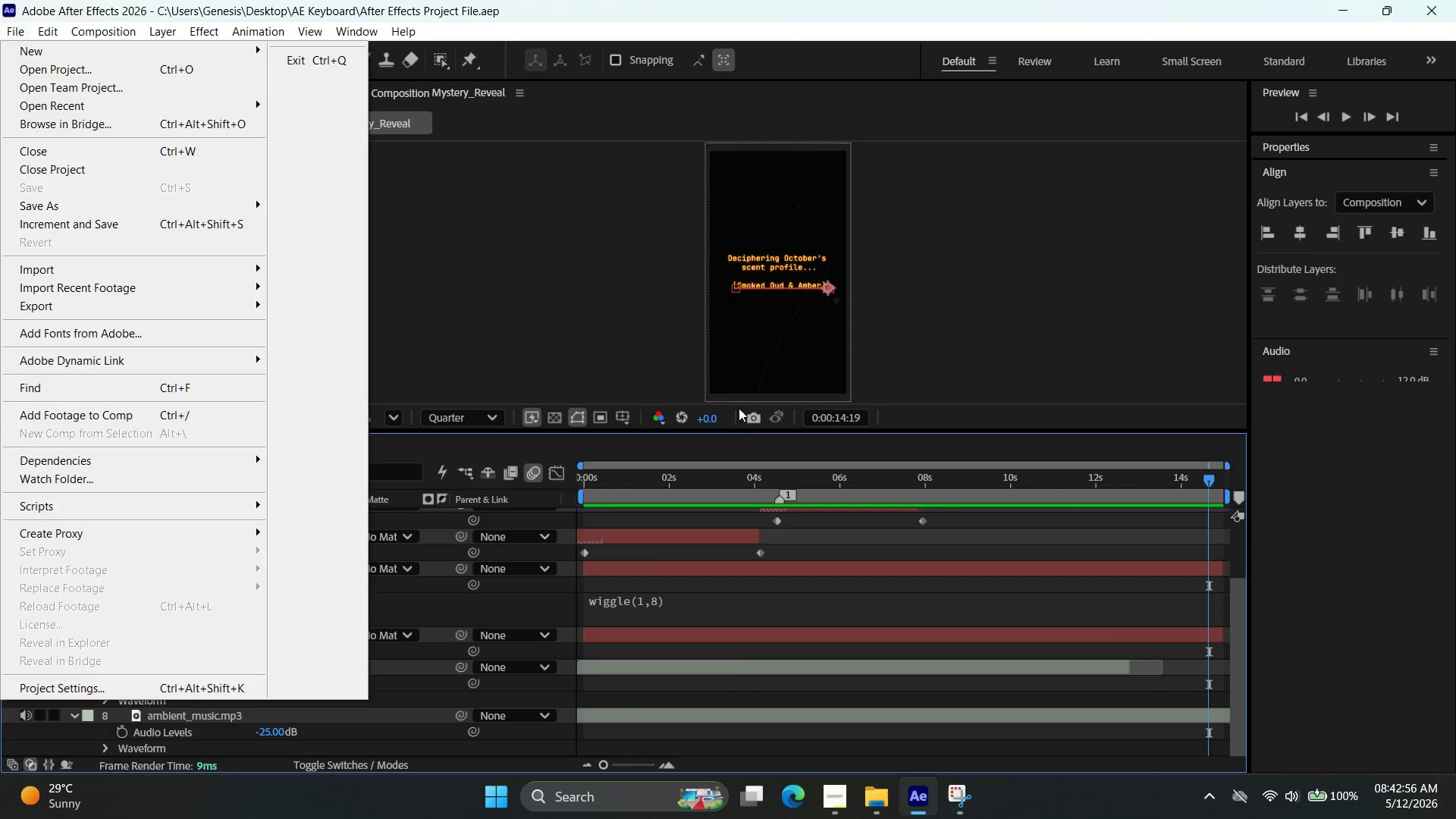 
key(Control+C)